 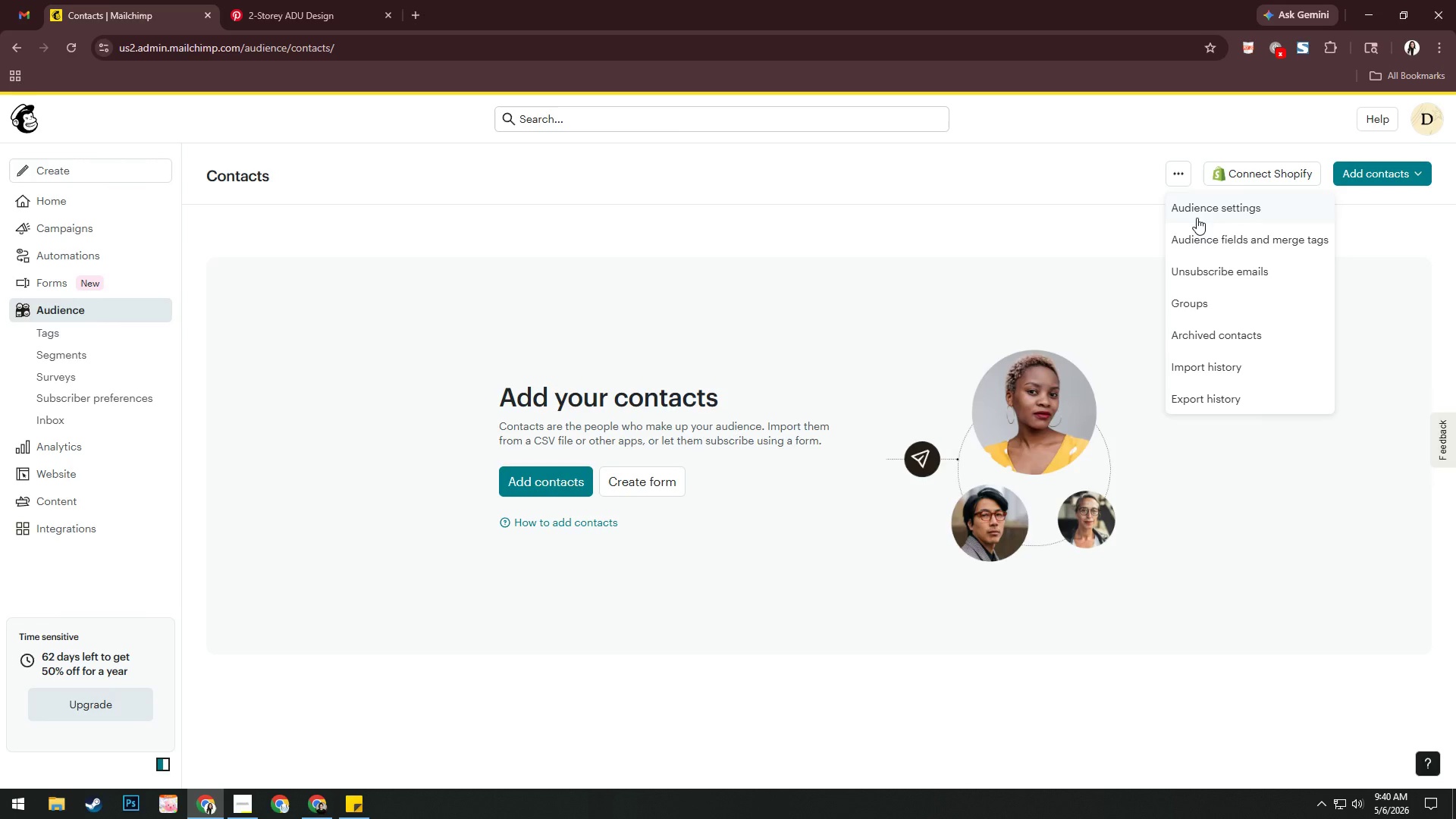 
left_click([1200, 212])
 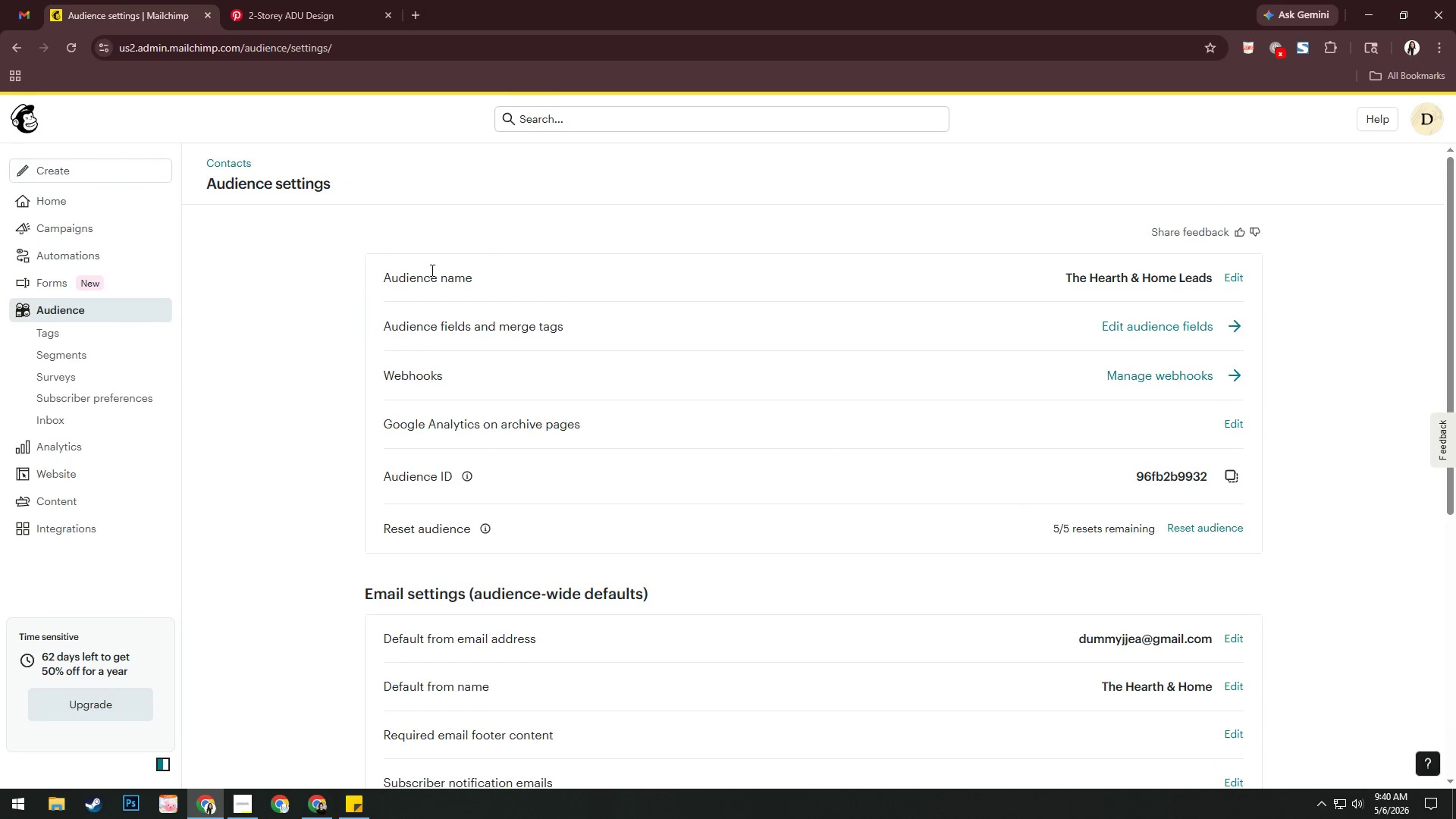 
left_click_drag(start_coordinate=[100, 309], to_coordinate=[104, 309])
 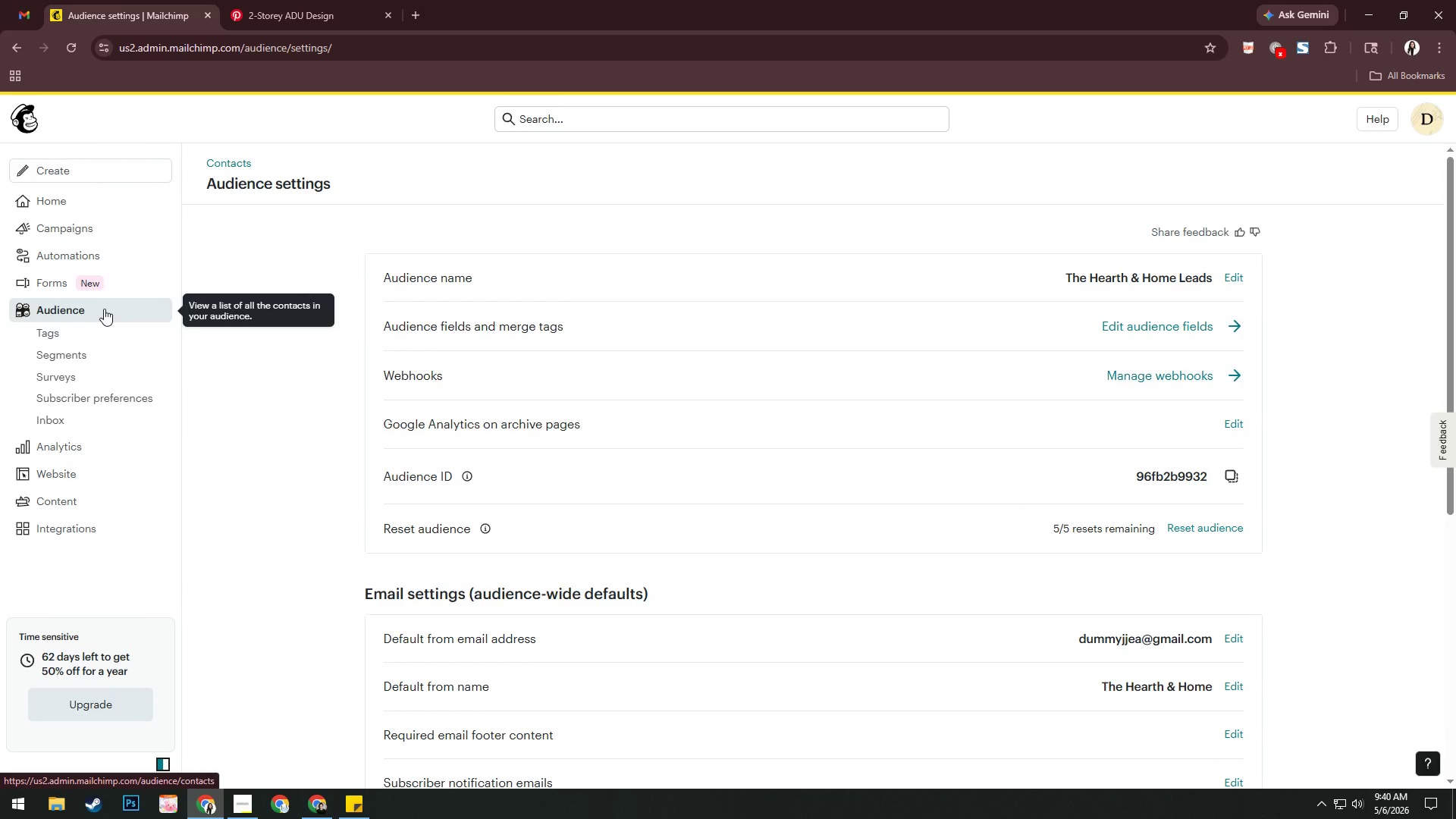 
left_click([104, 316])
 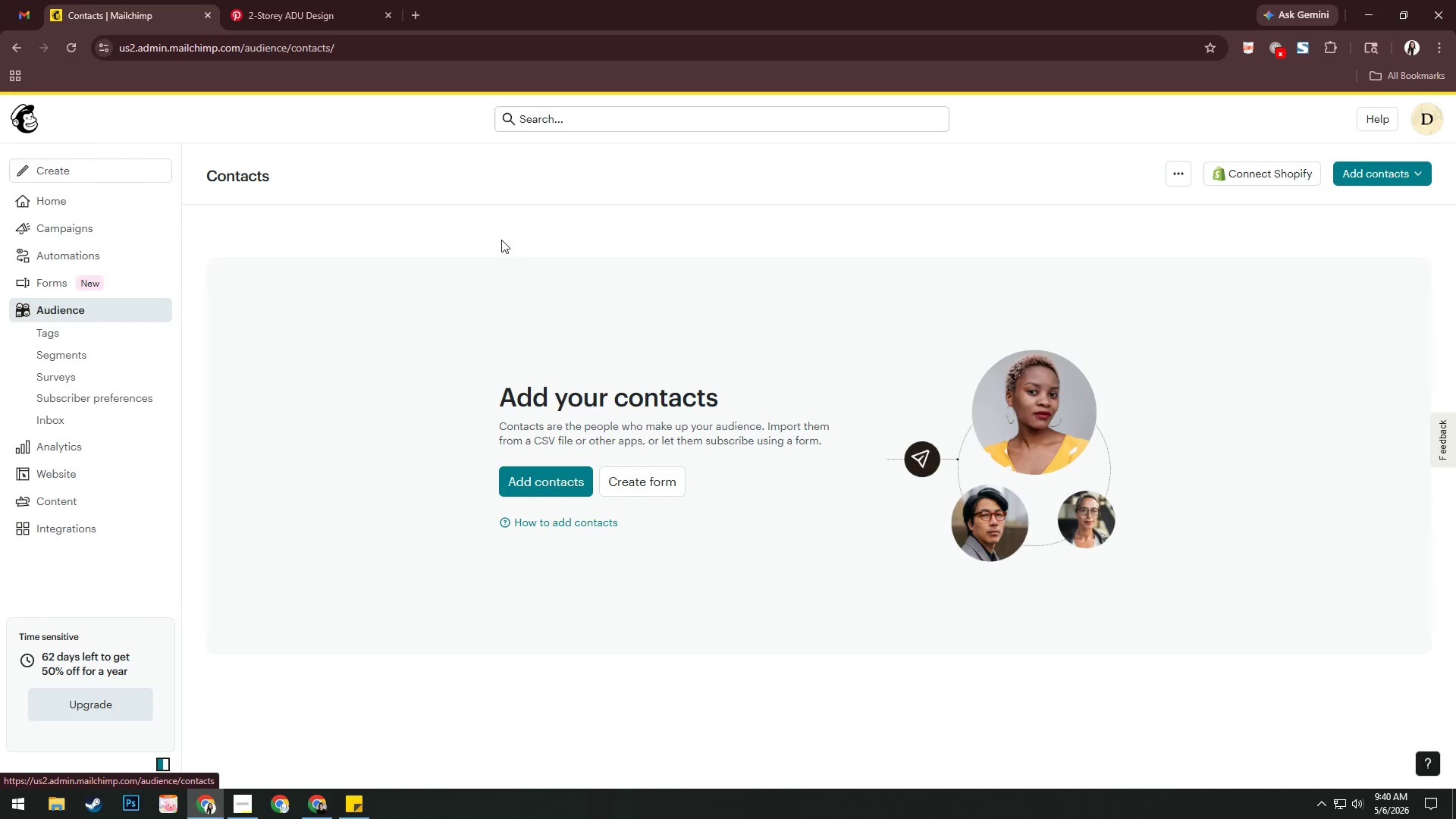 
left_click([1374, 182])
 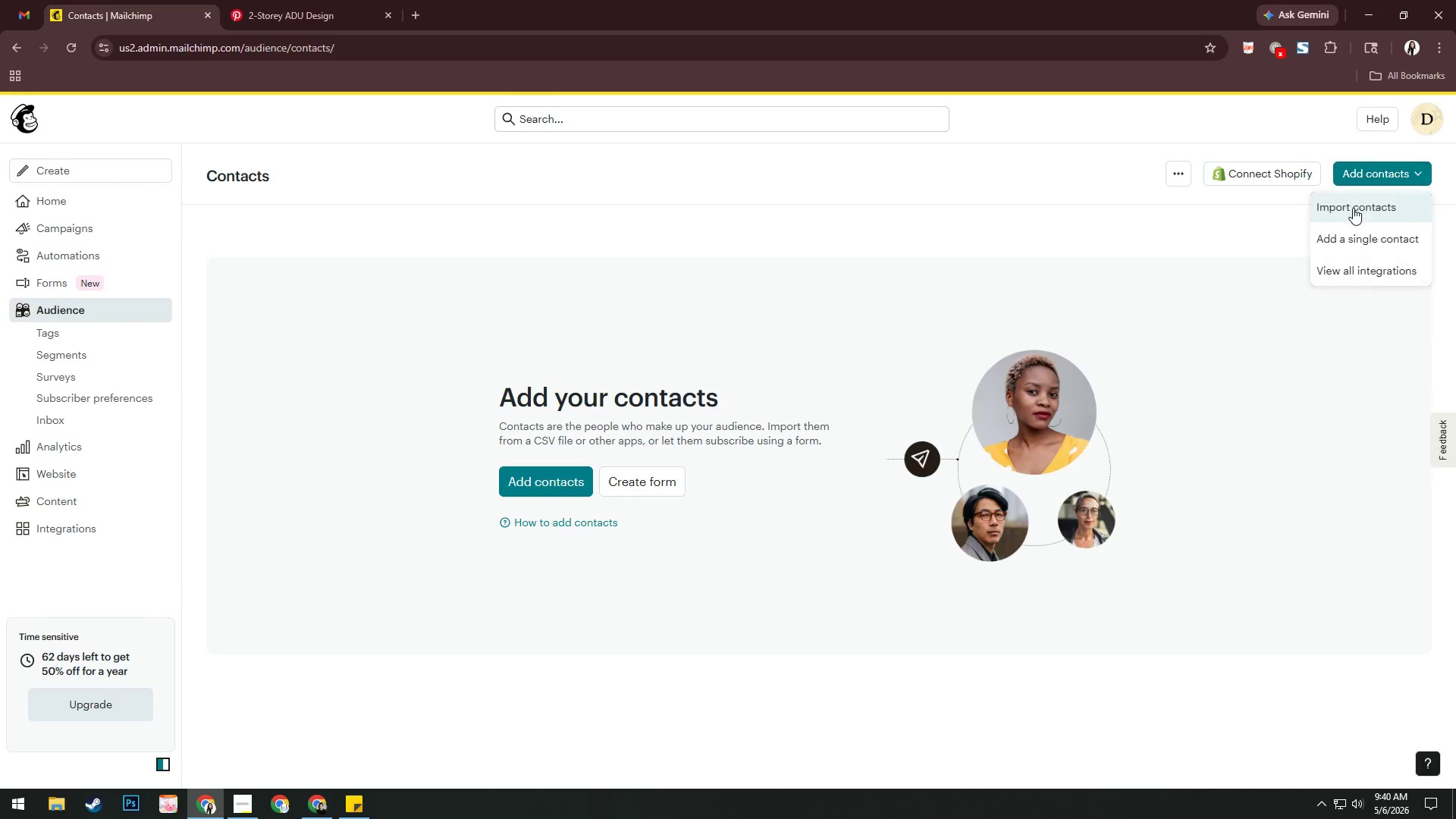 
left_click([1353, 208])
 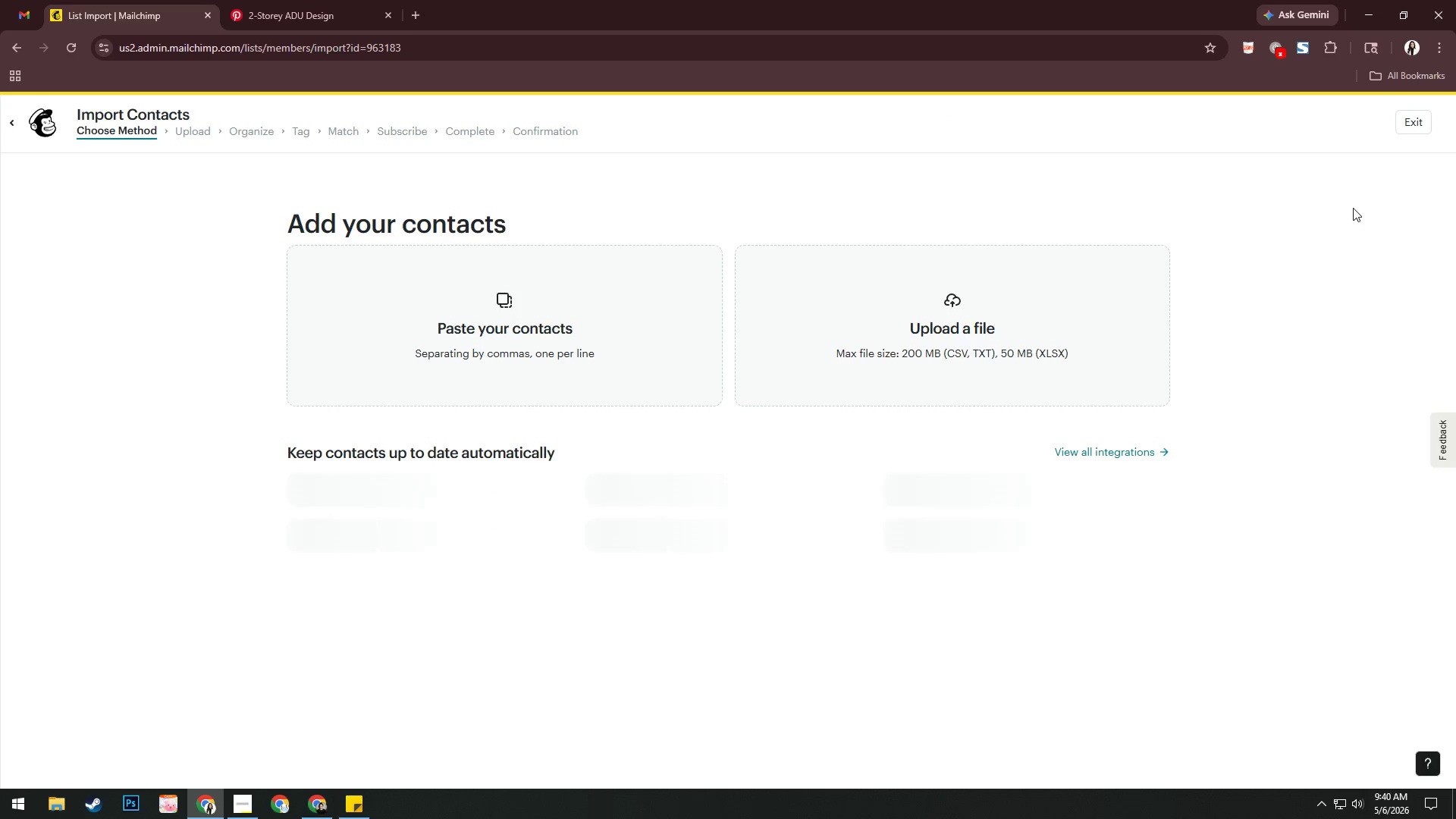 
left_click([967, 340])
 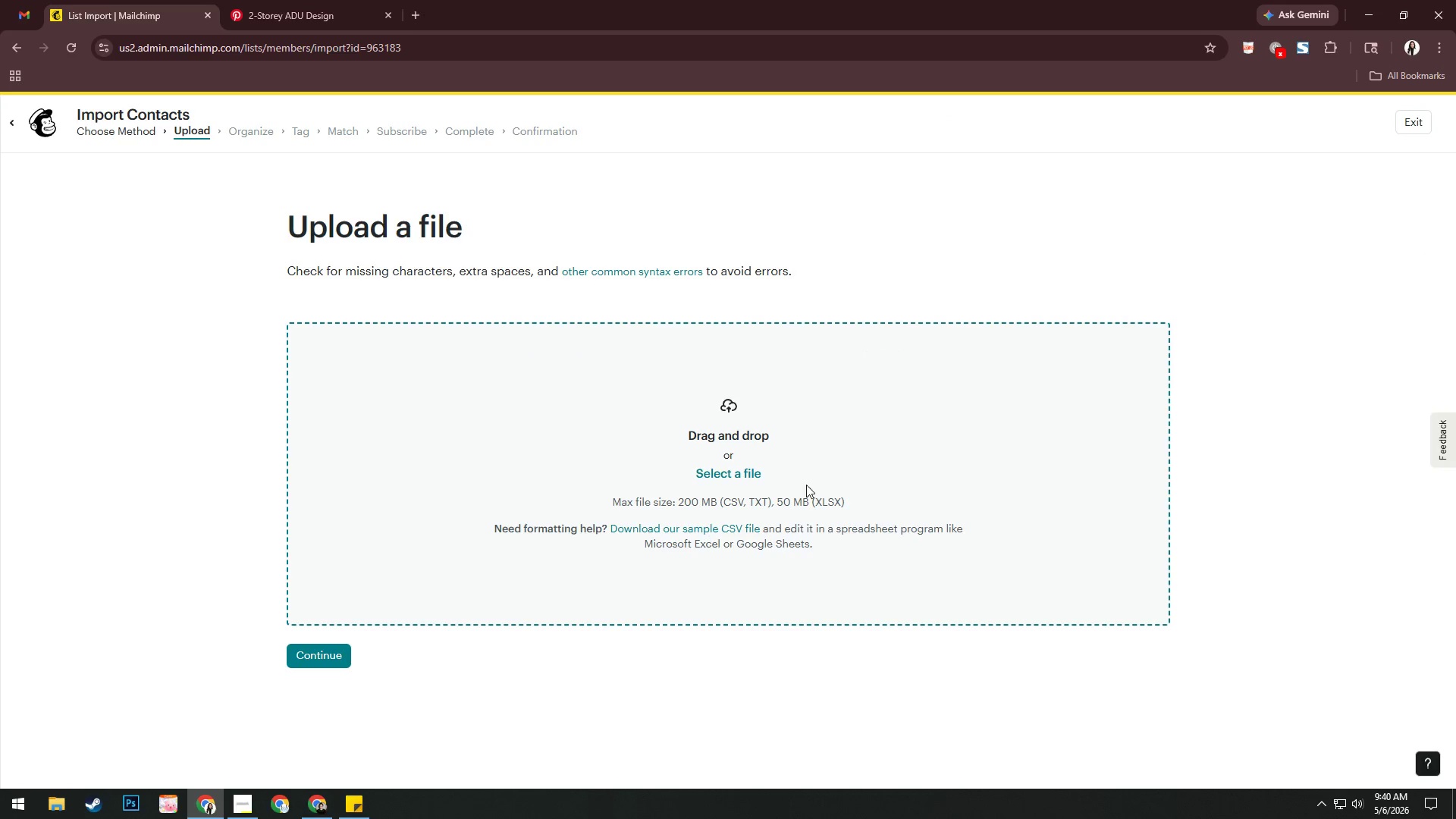 
left_click([744, 475])
 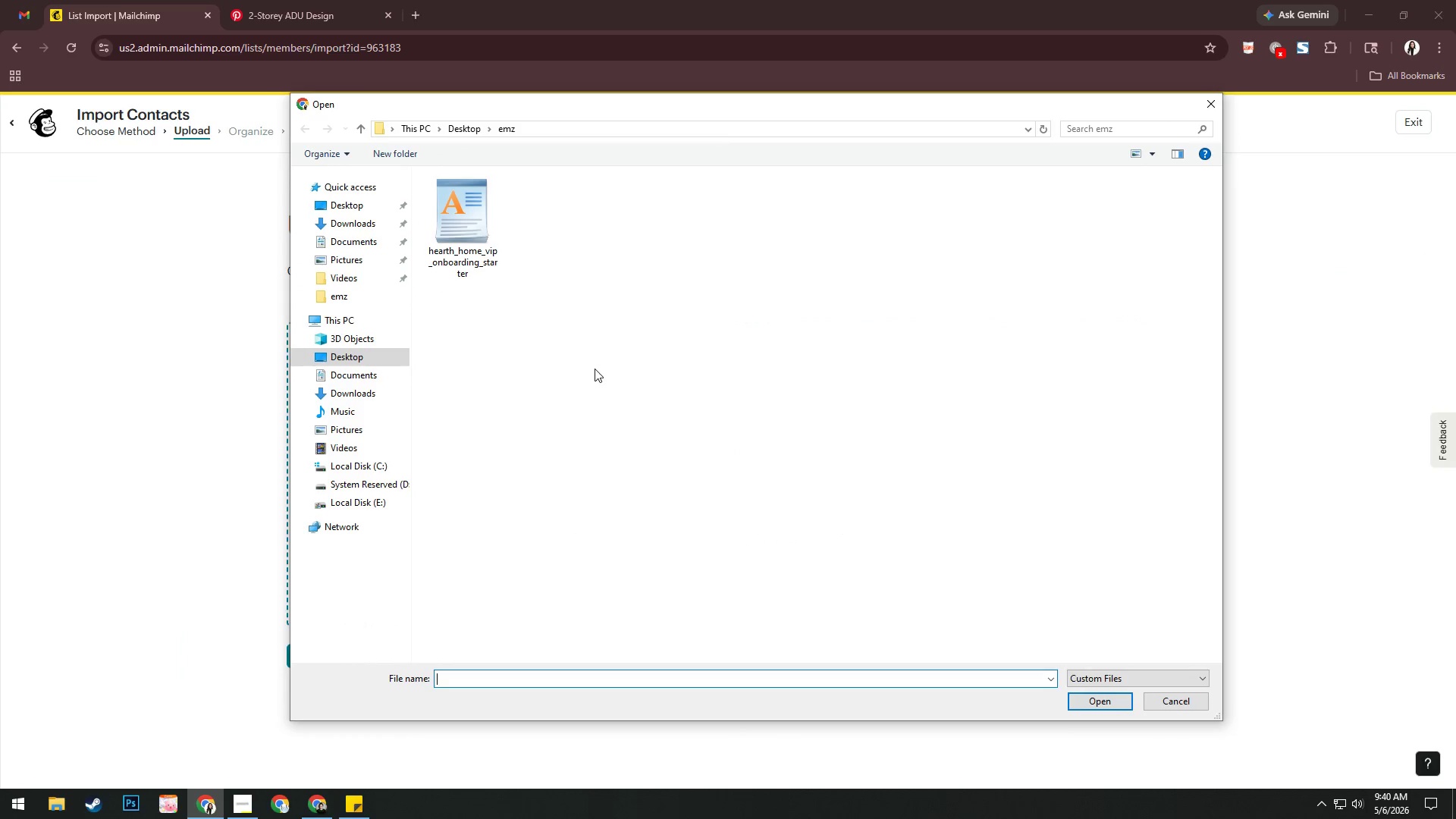 
left_click([480, 209])
 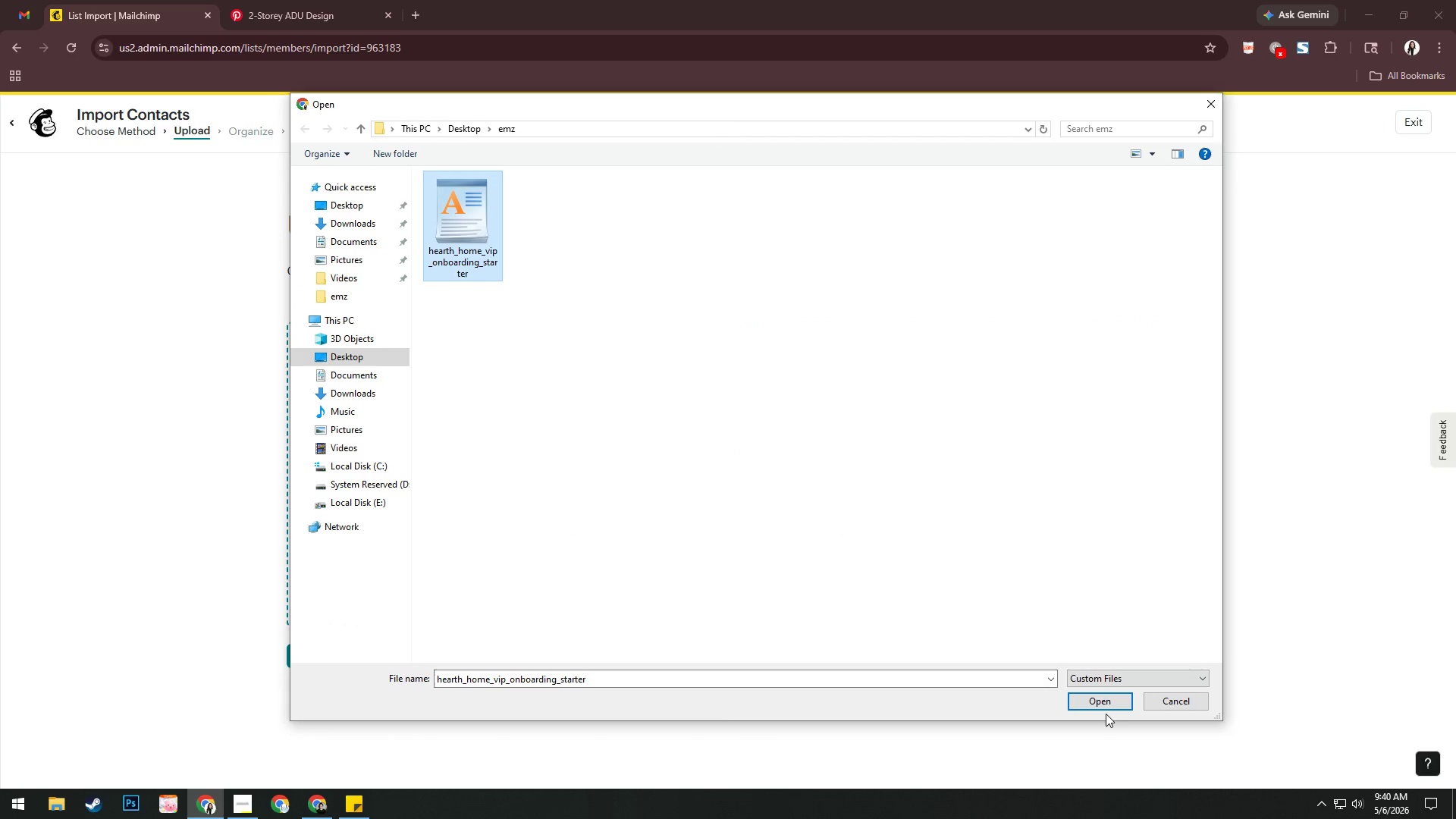 
double_click([1106, 708])
 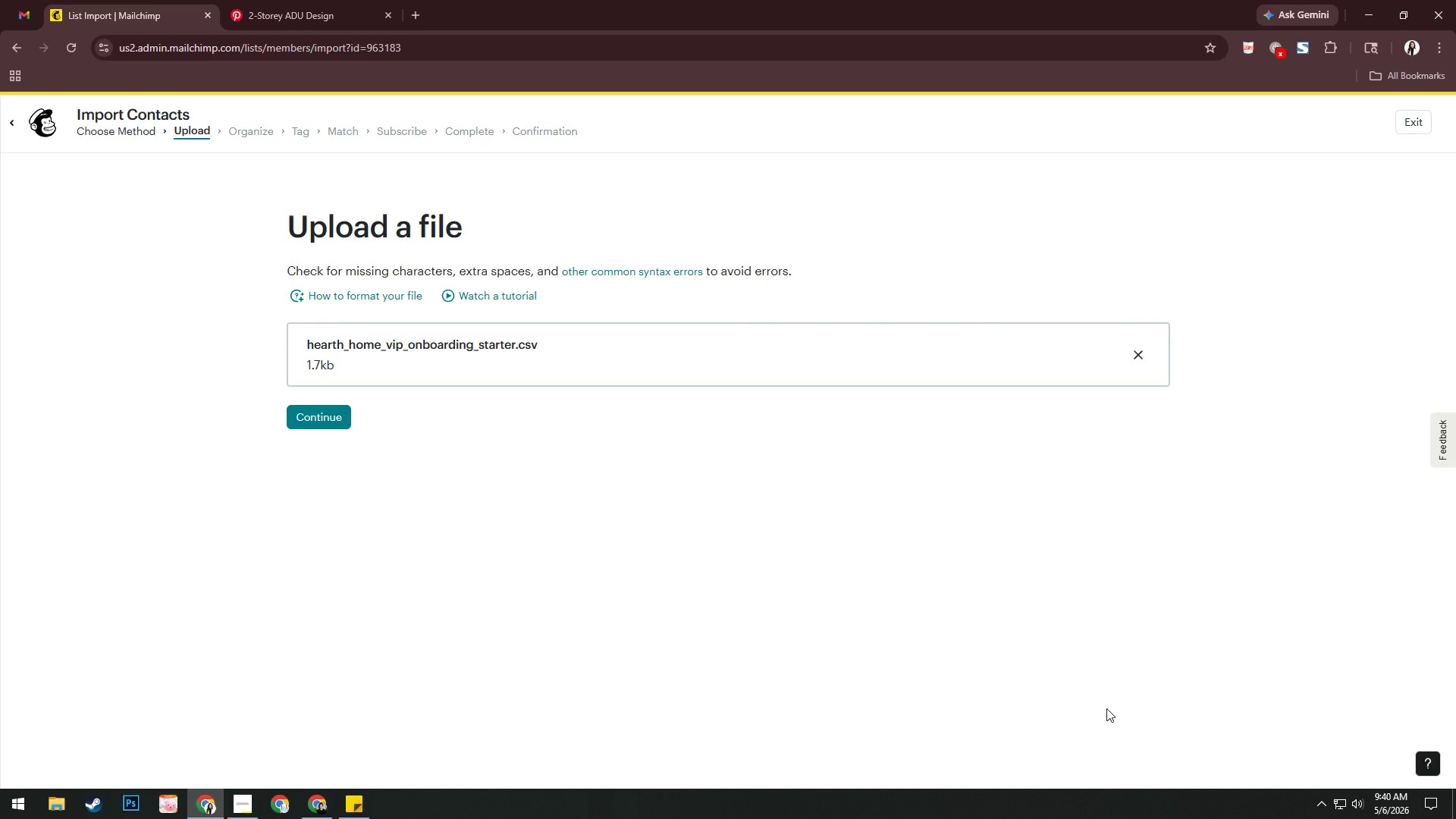 
key(Alt+AltLeft)
 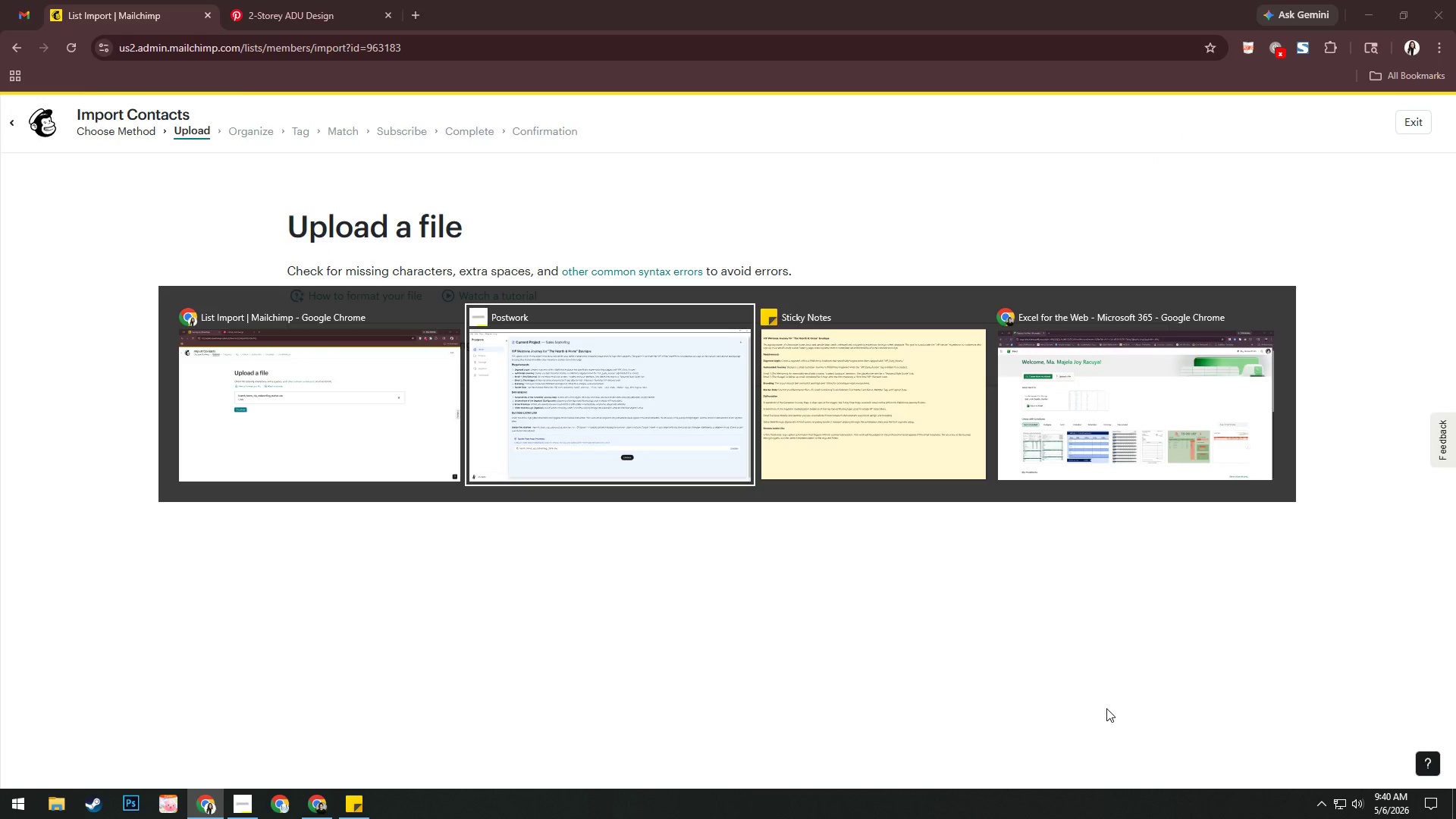 
key(Alt+Tab)